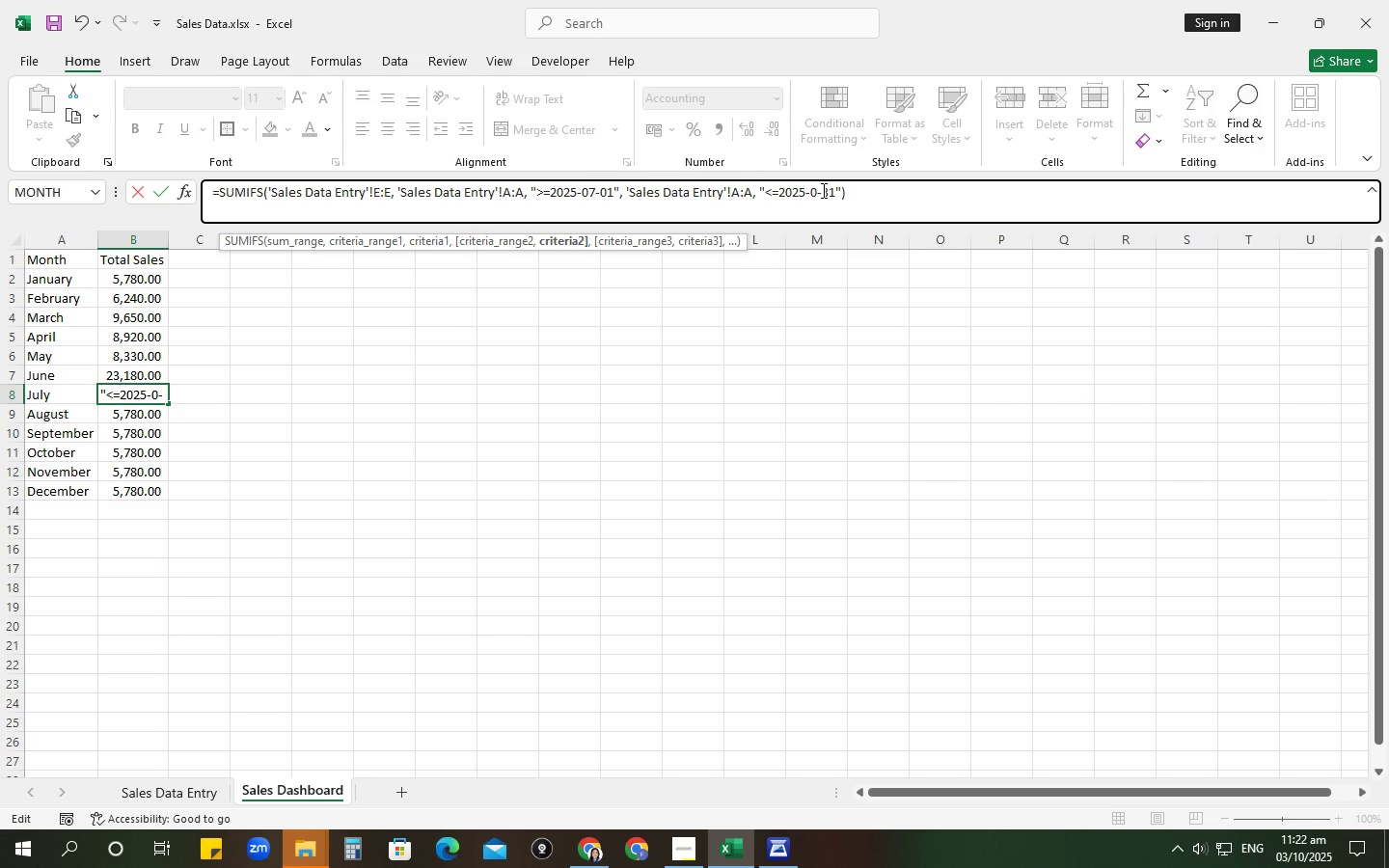 
key(Numpad7)
 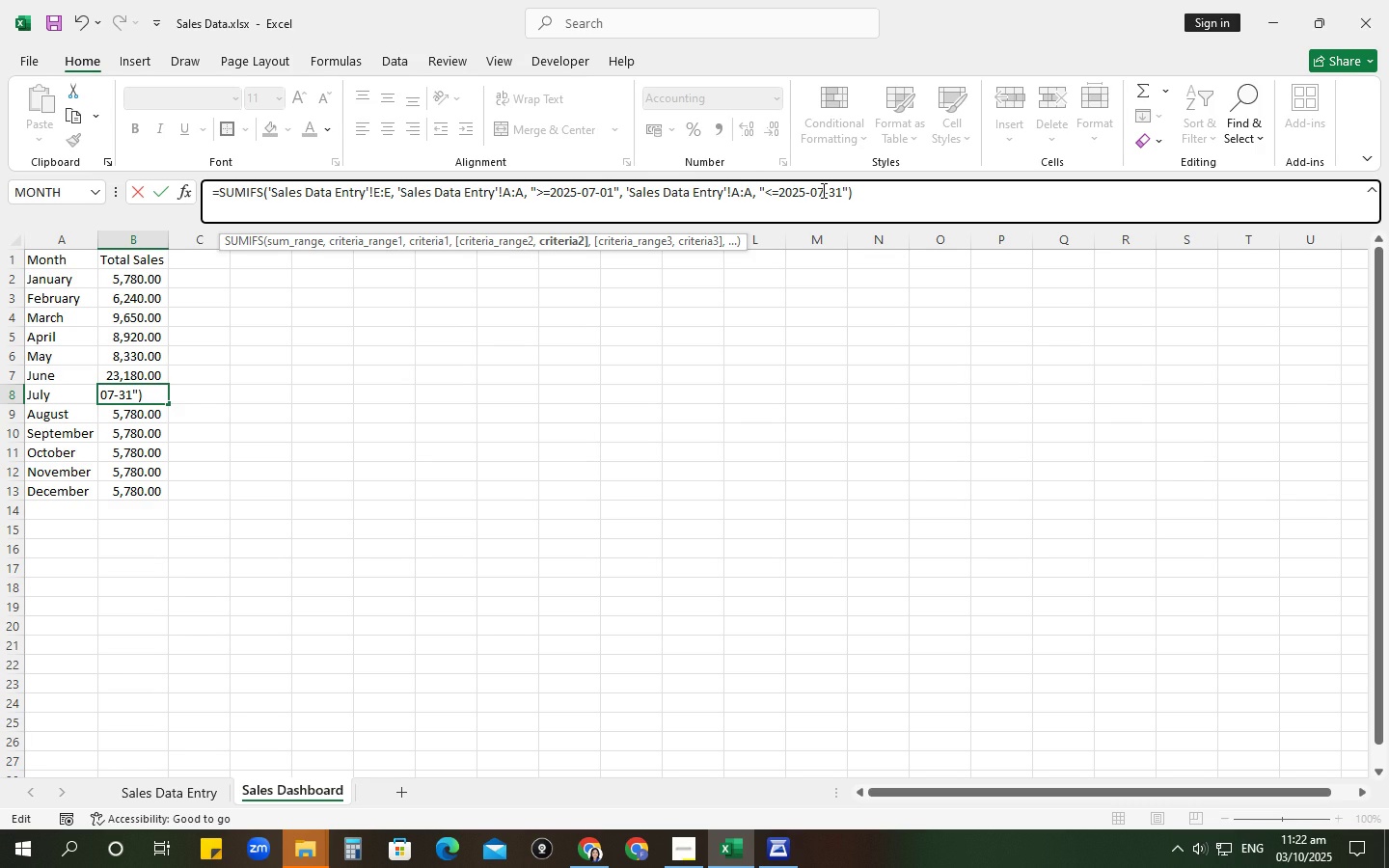 
key(NumpadEnter)
 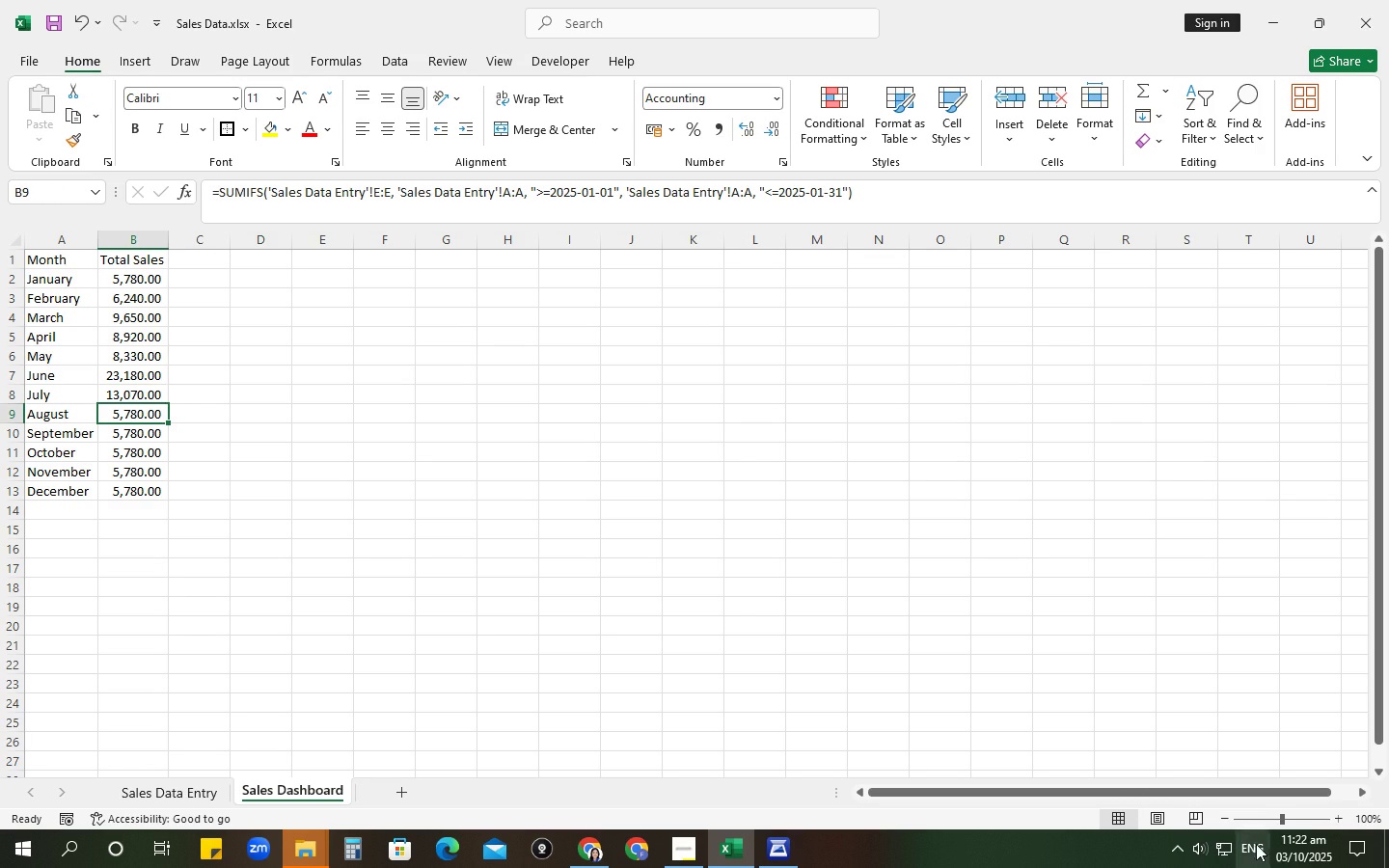 
left_click([1293, 849])
 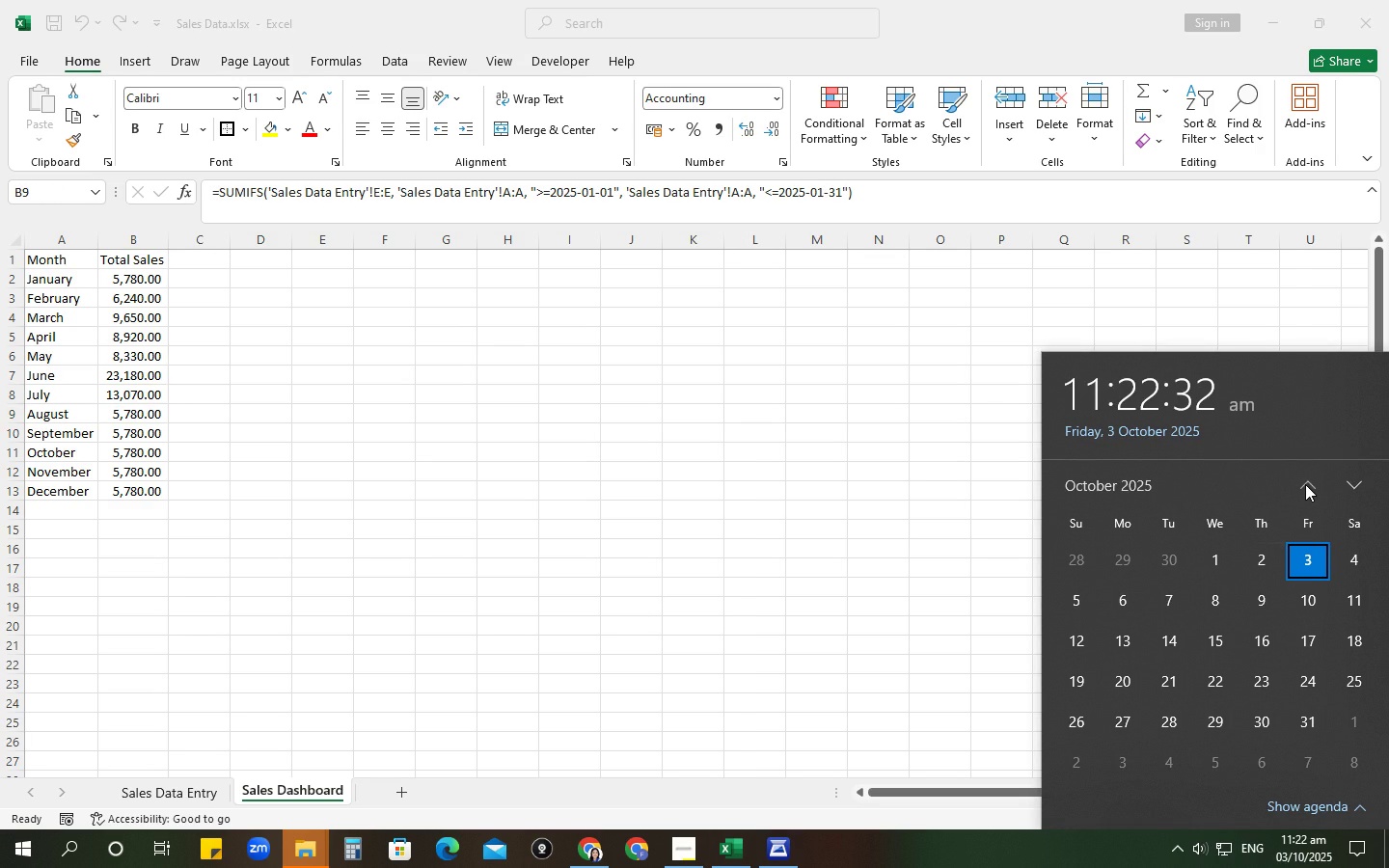 
double_click([1305, 484])
 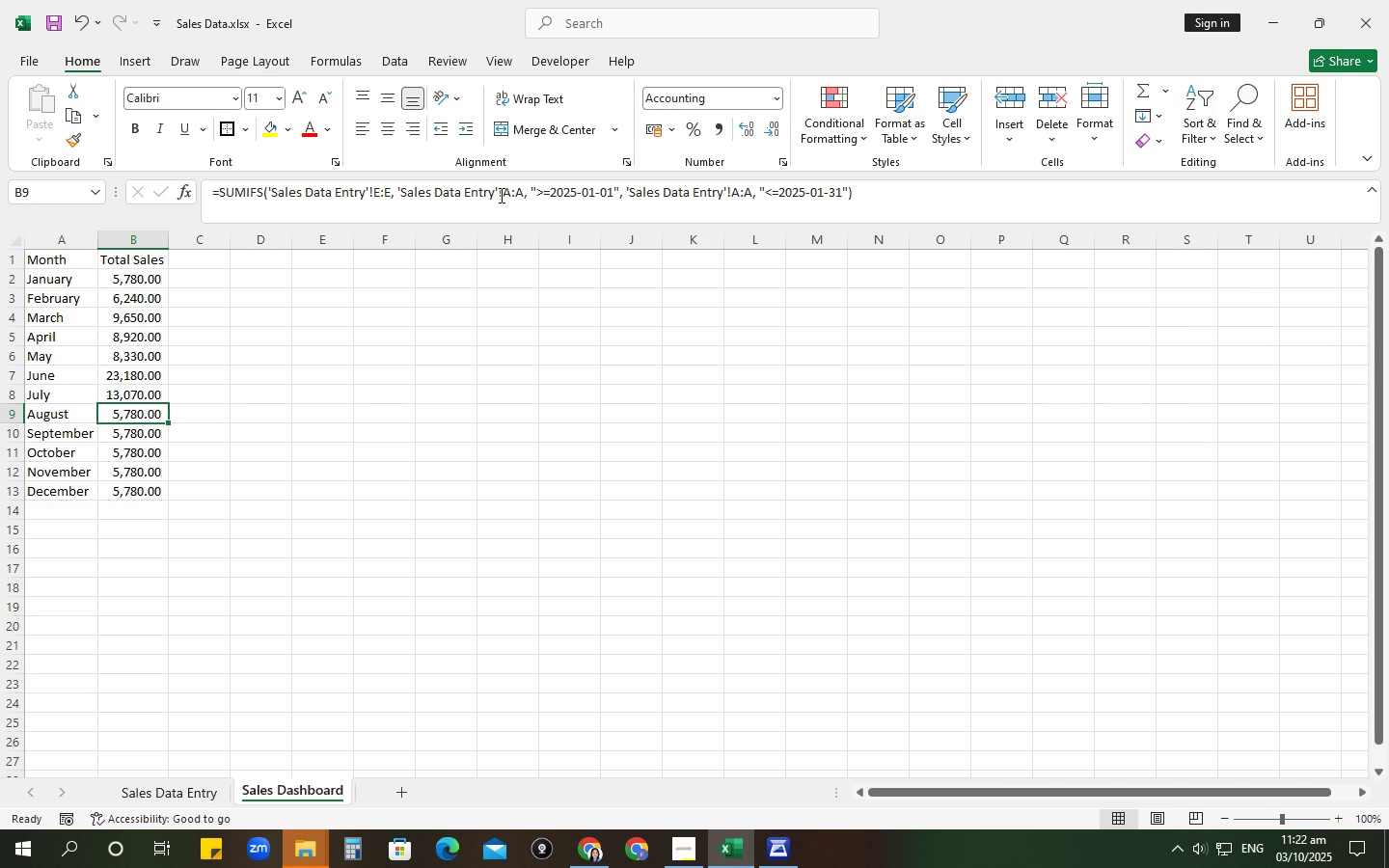 
wait(5.01)
 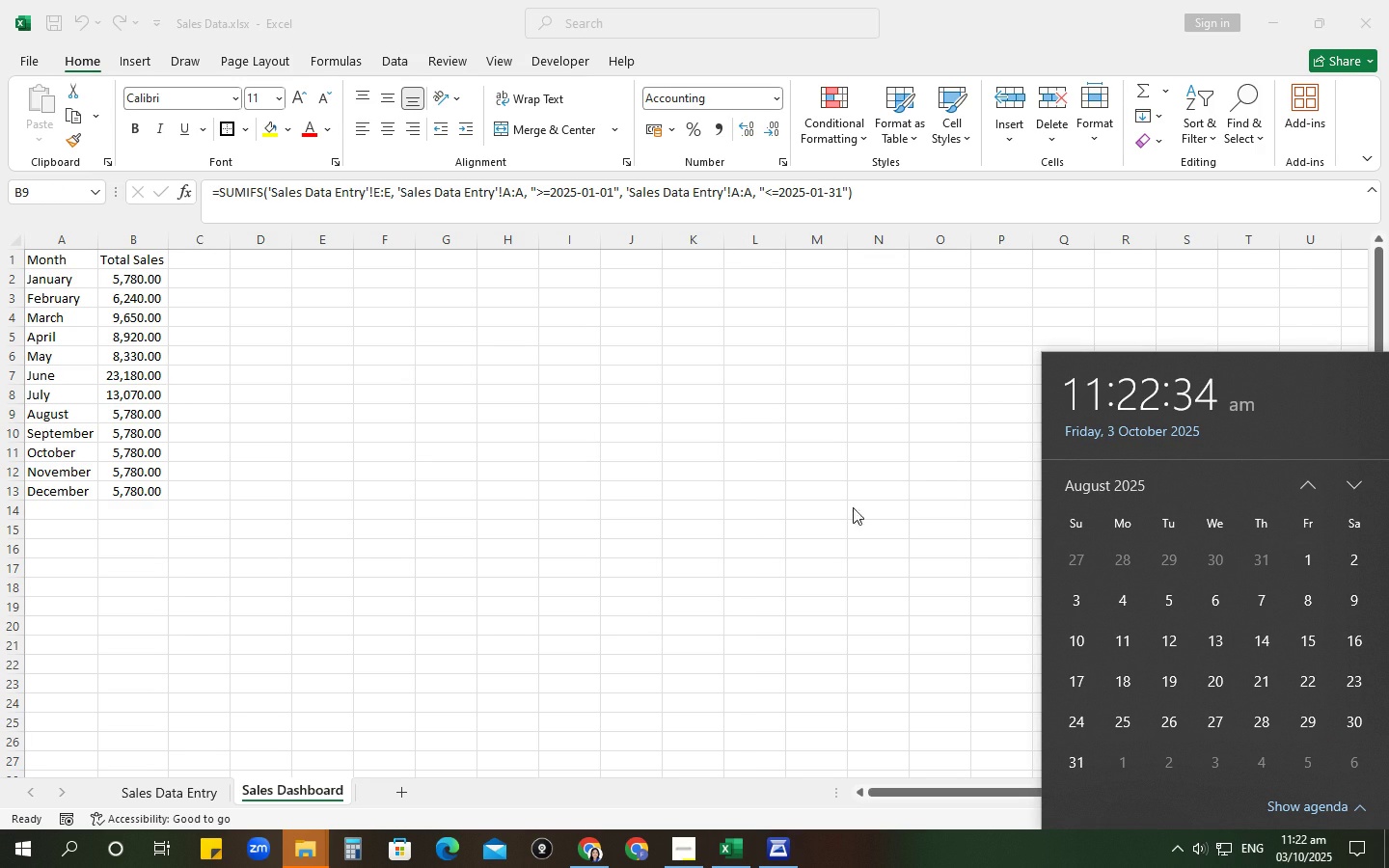 
left_click([592, 190])
 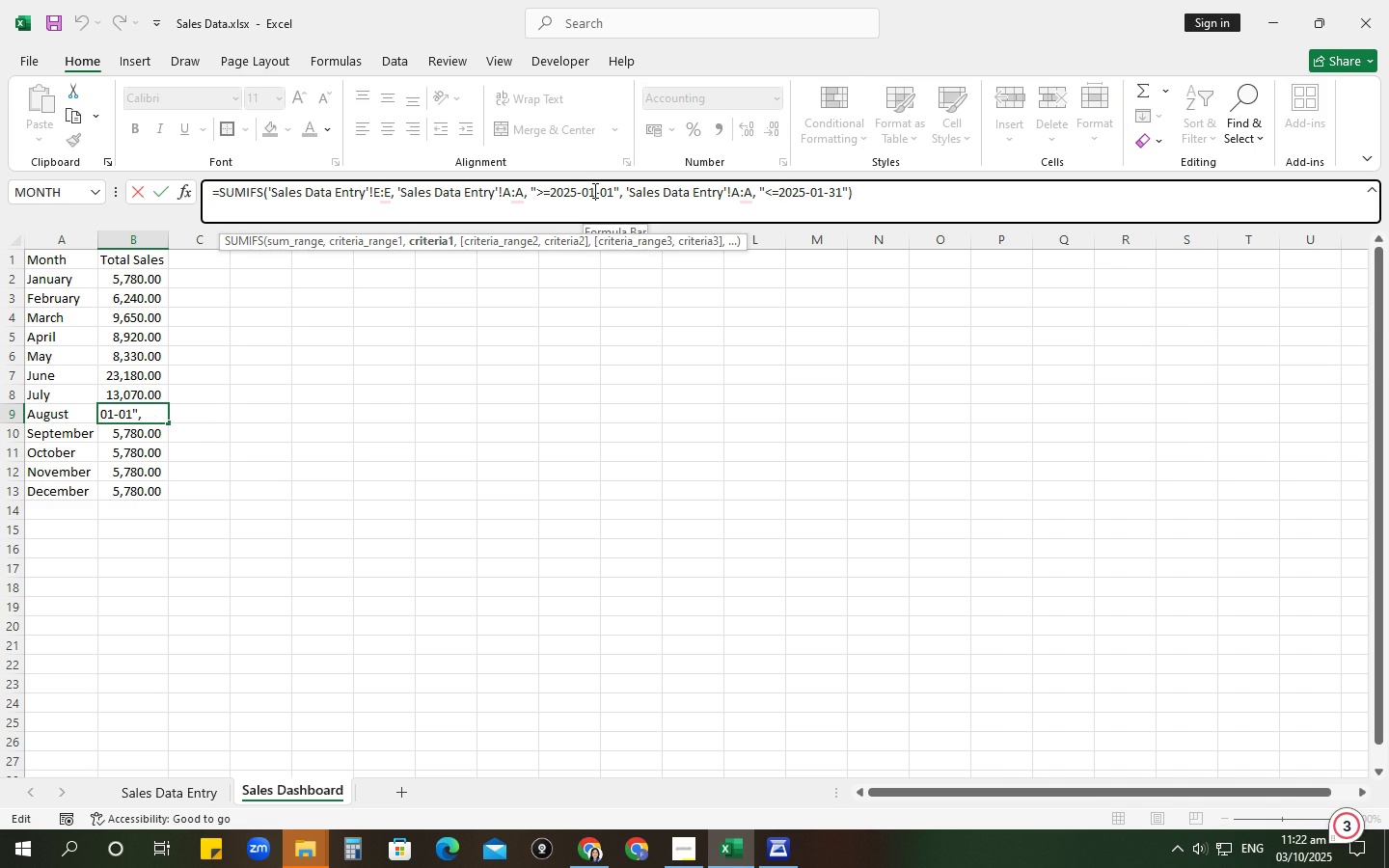 
key(Backspace)
 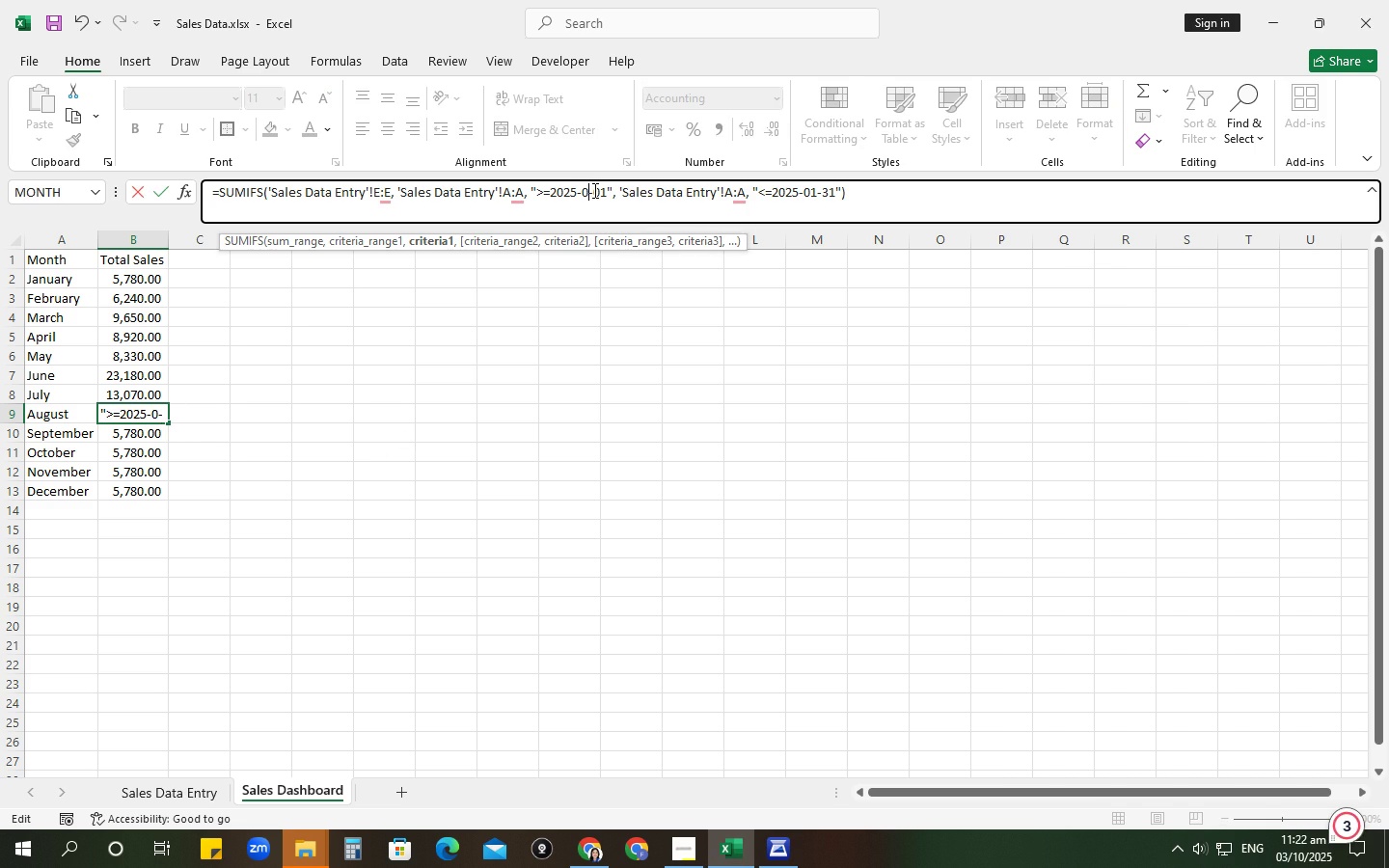 
key(Numpad8)
 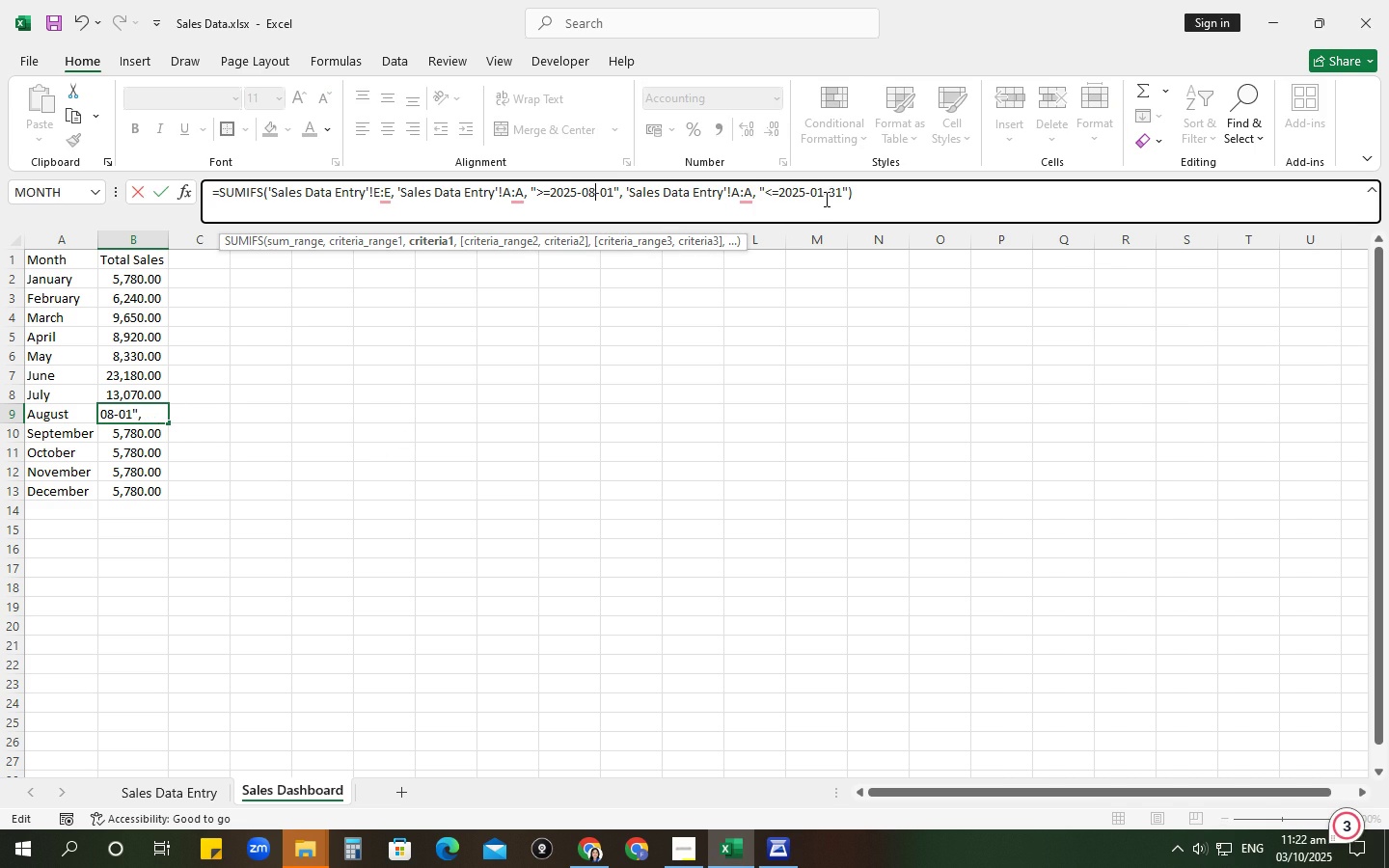 
left_click([824, 195])
 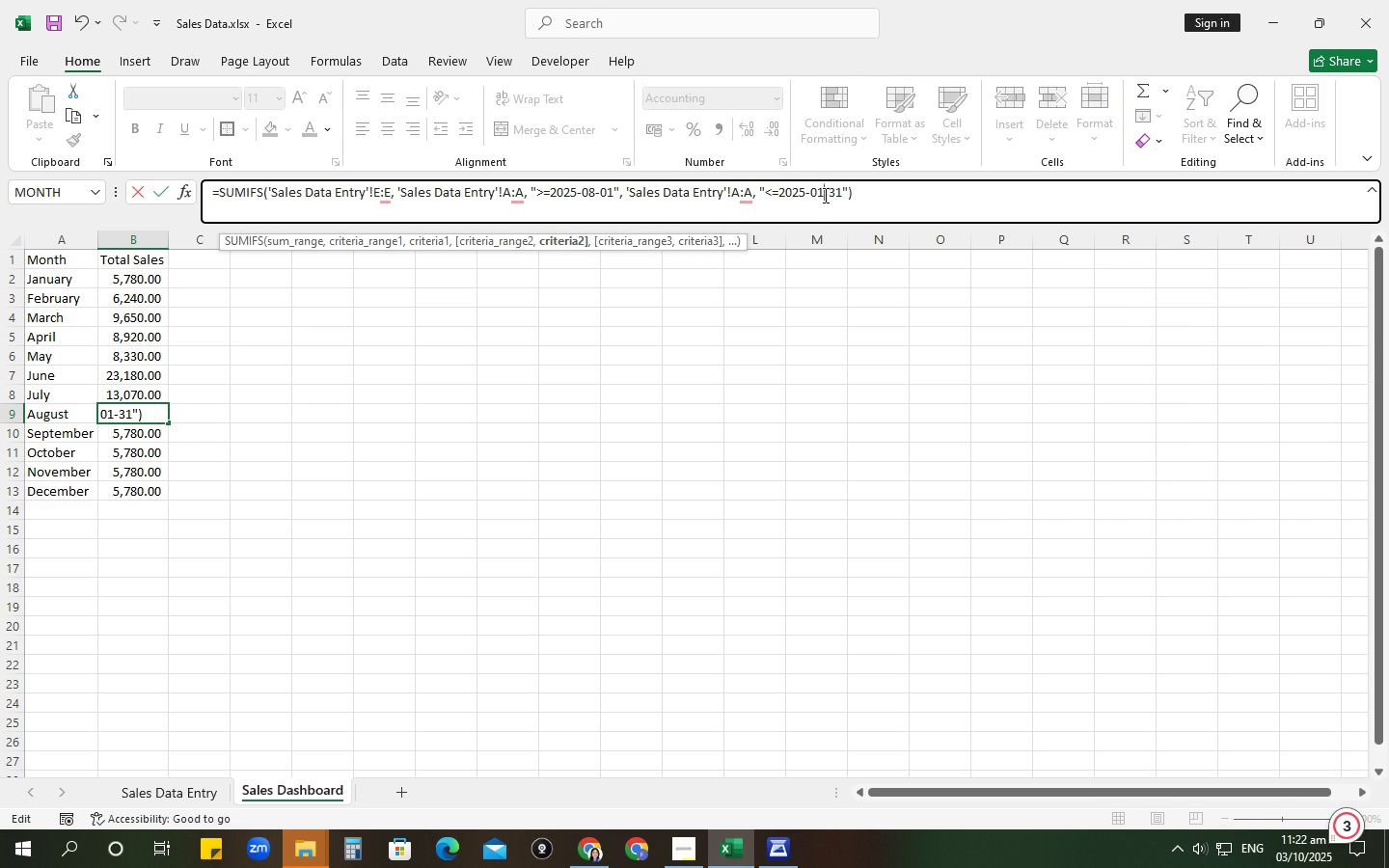 
key(Backspace)
 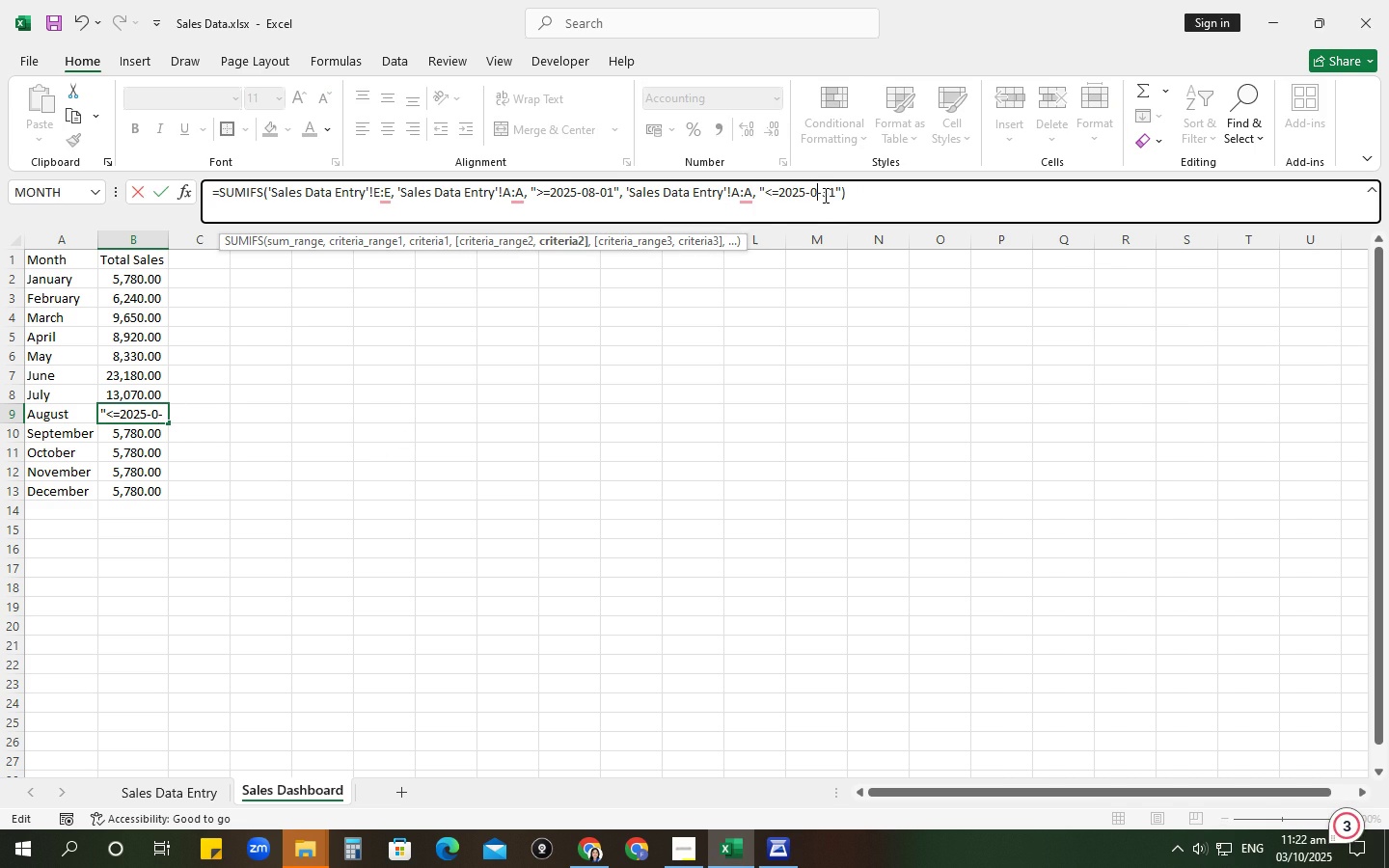 
key(Numpad8)
 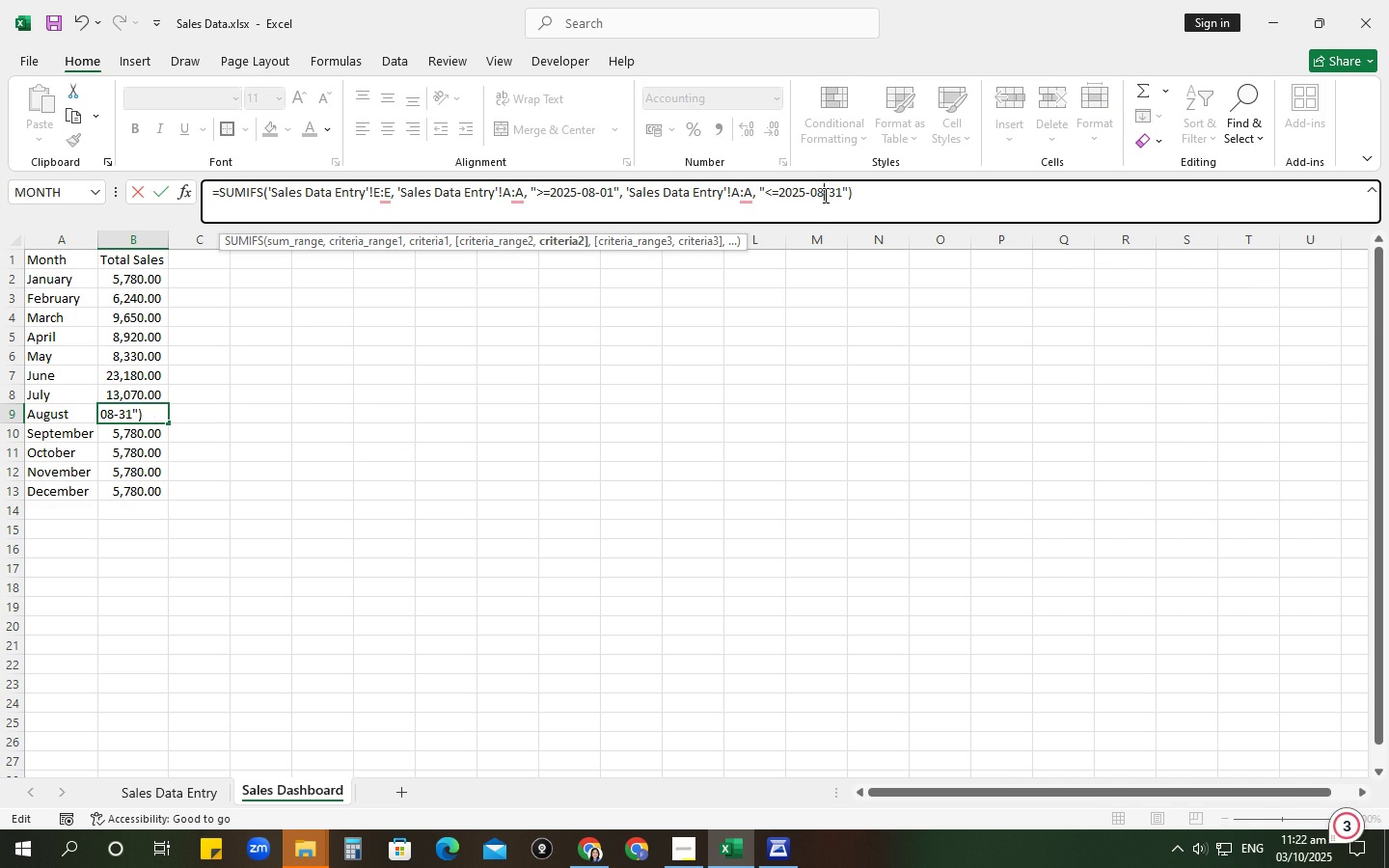 
key(NumpadEnter)
 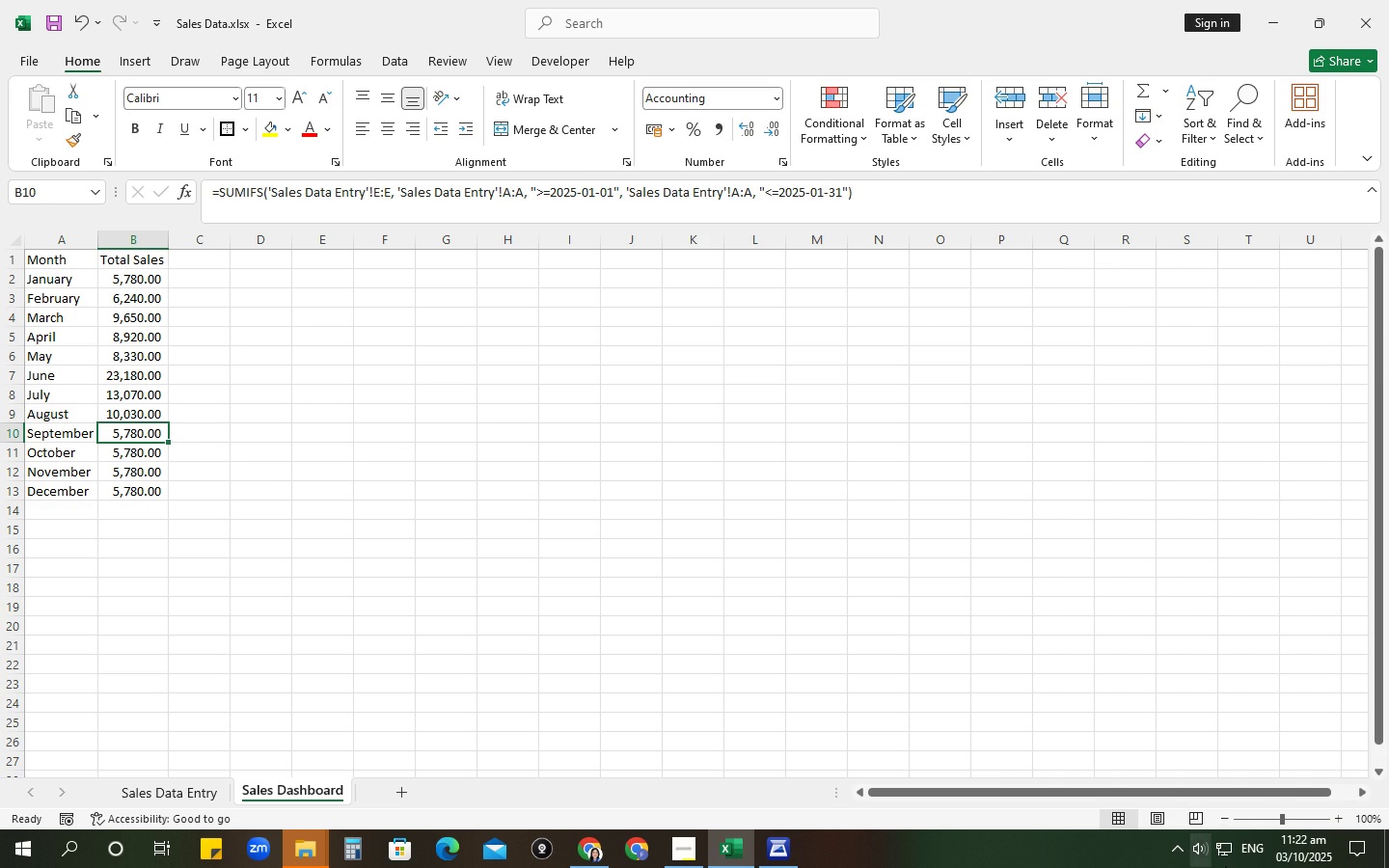 
left_click([1294, 860])
 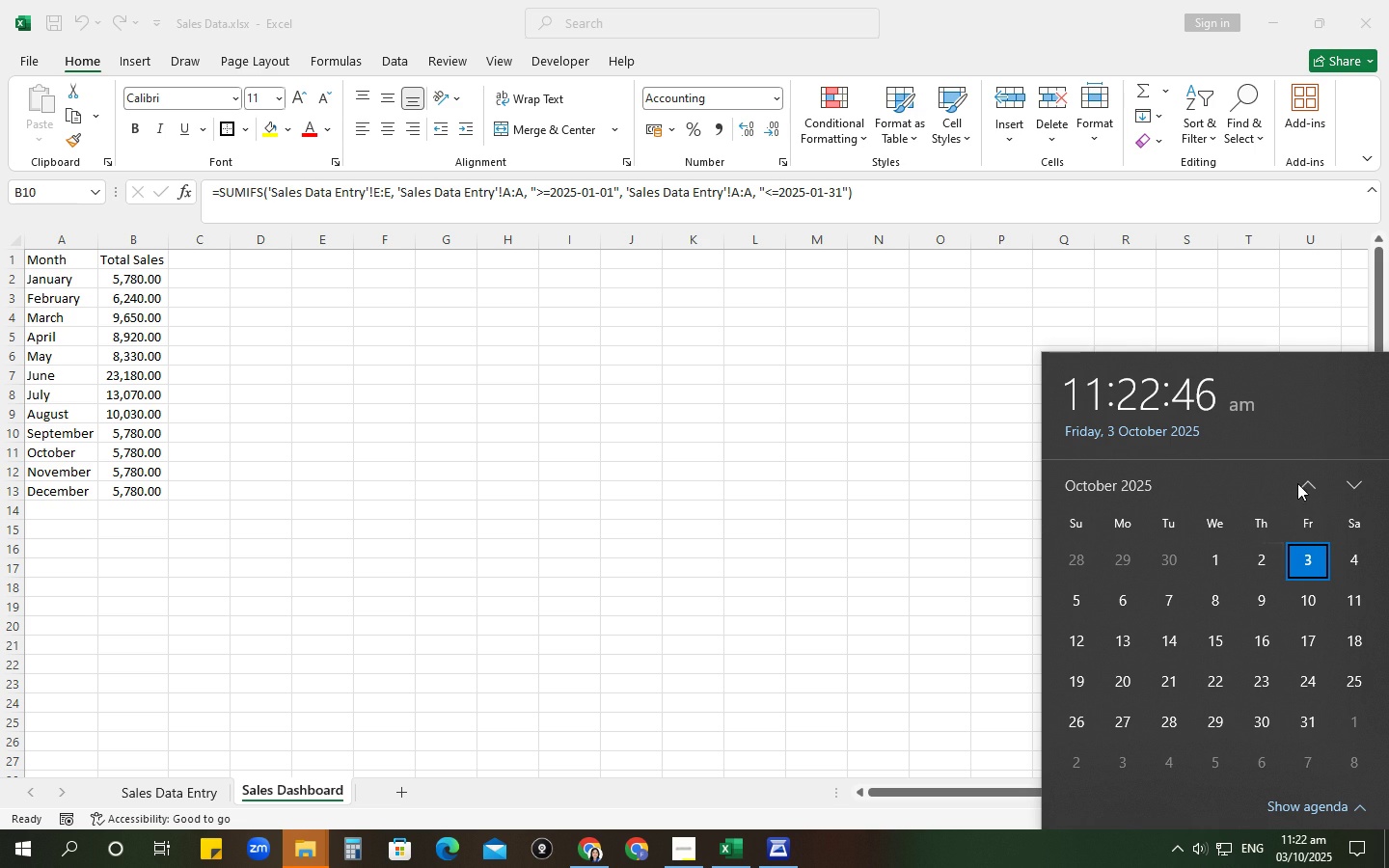 
left_click([1298, 482])
 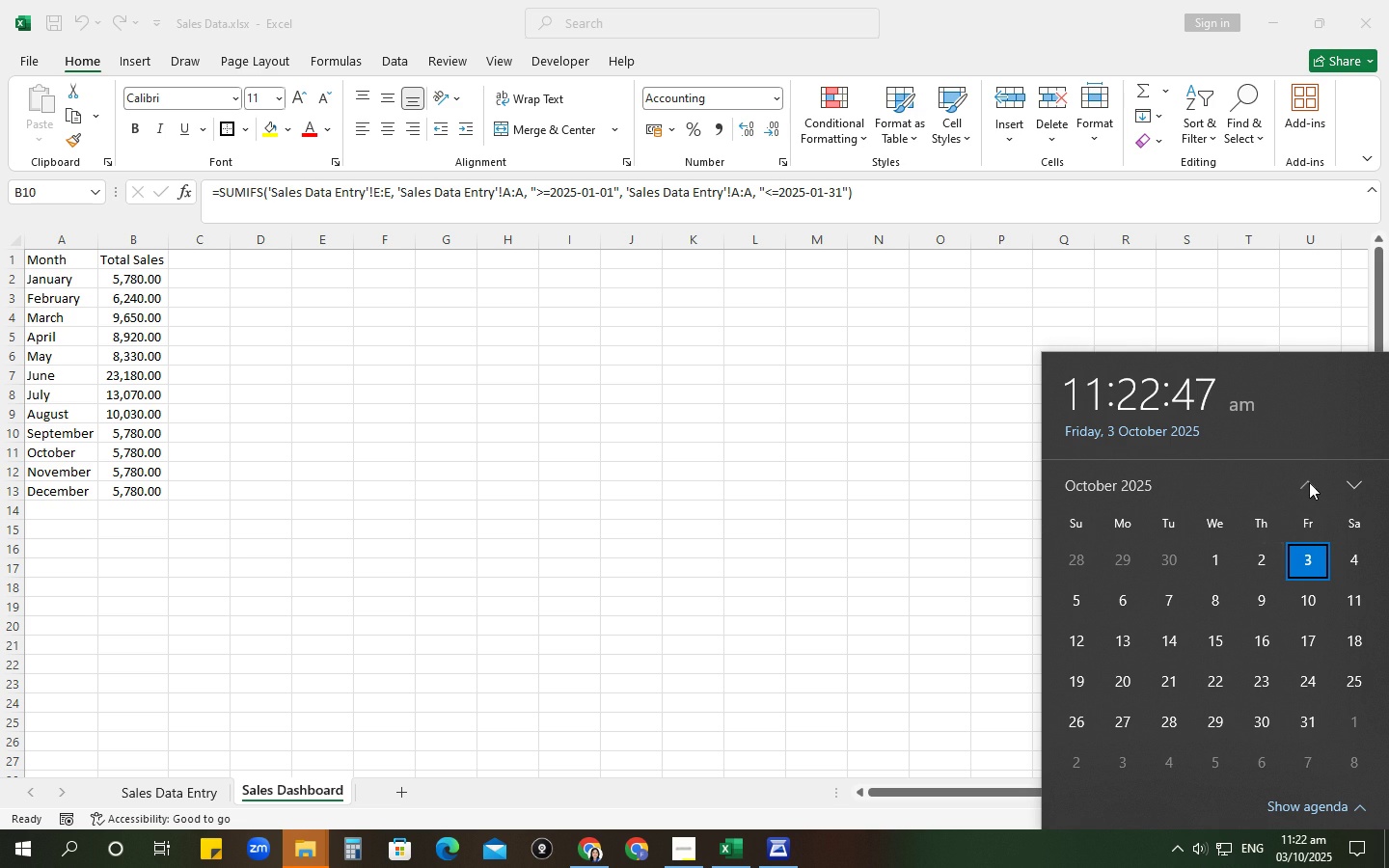 
left_click([1309, 482])